 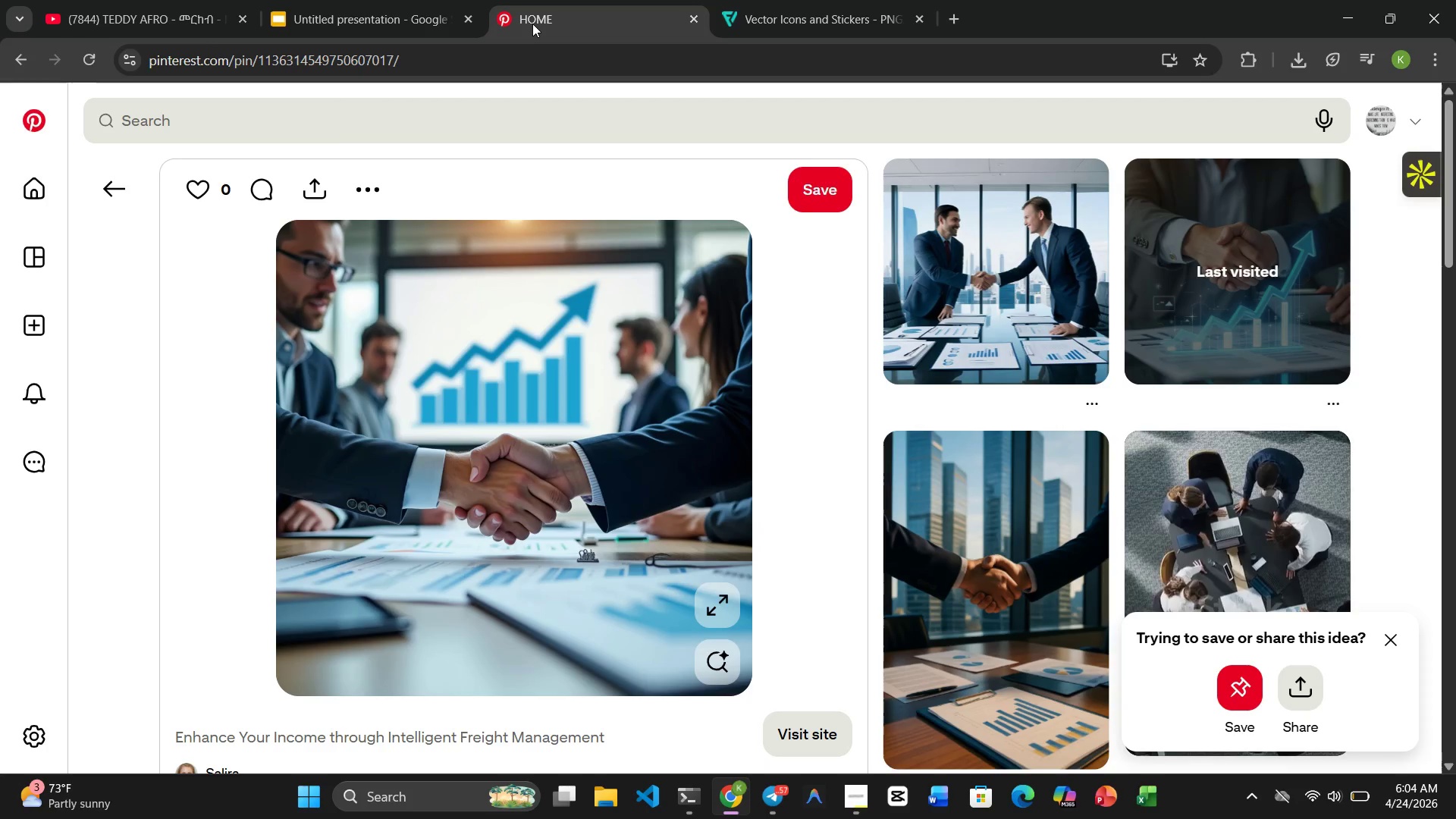 
left_click([488, 146])
 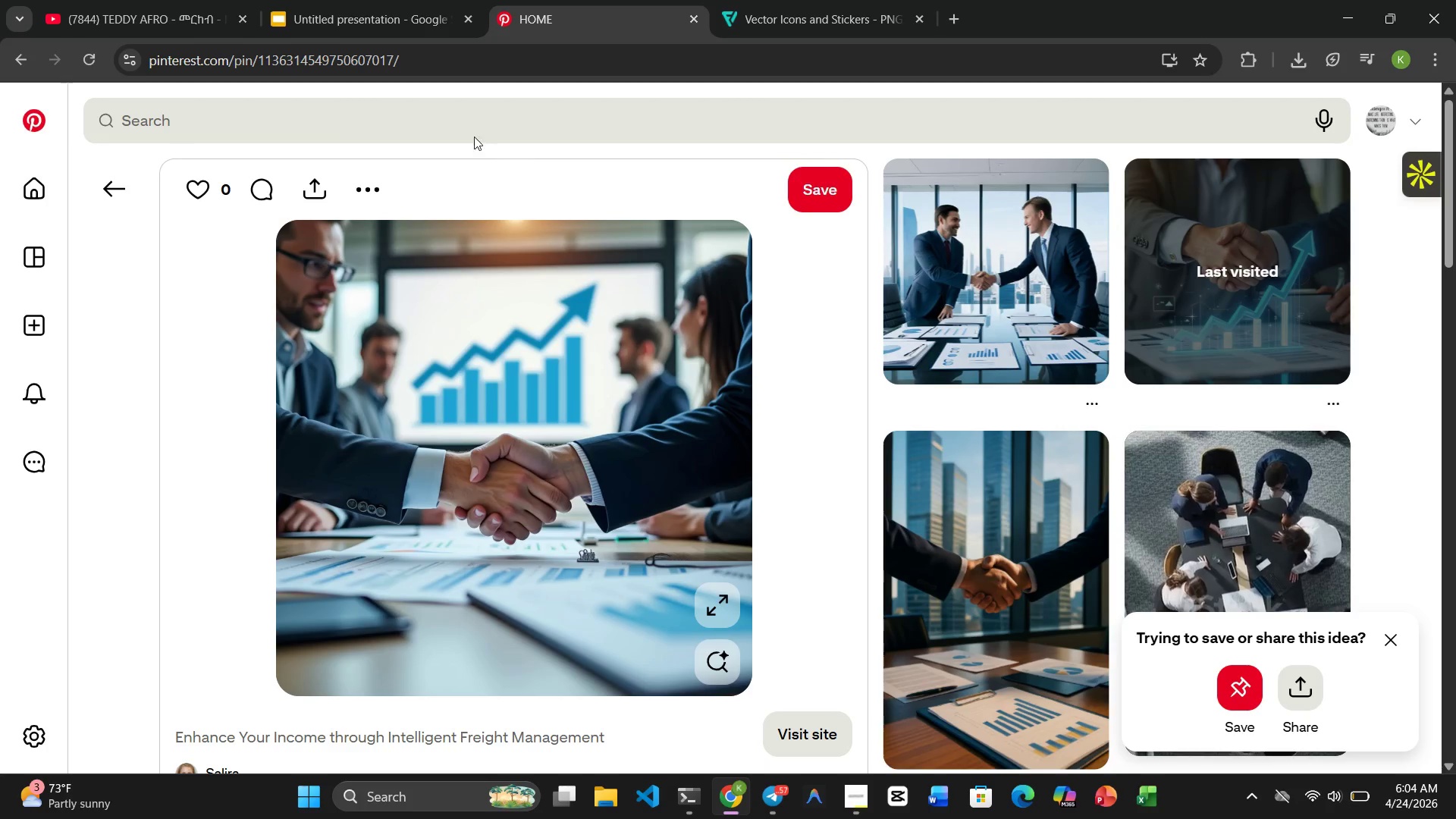 
left_click([464, 131])
 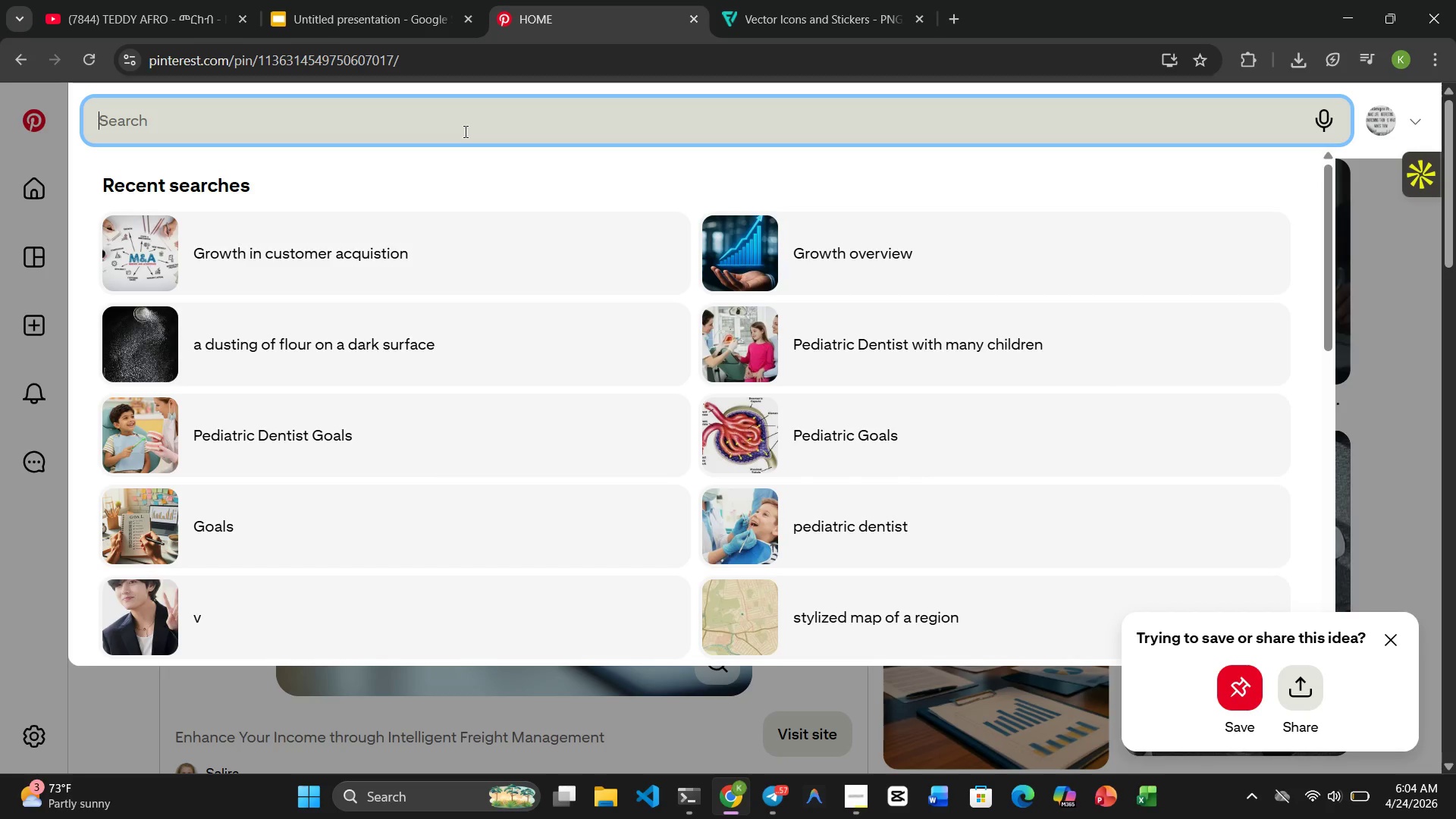 
key(Control+ControlRight)
 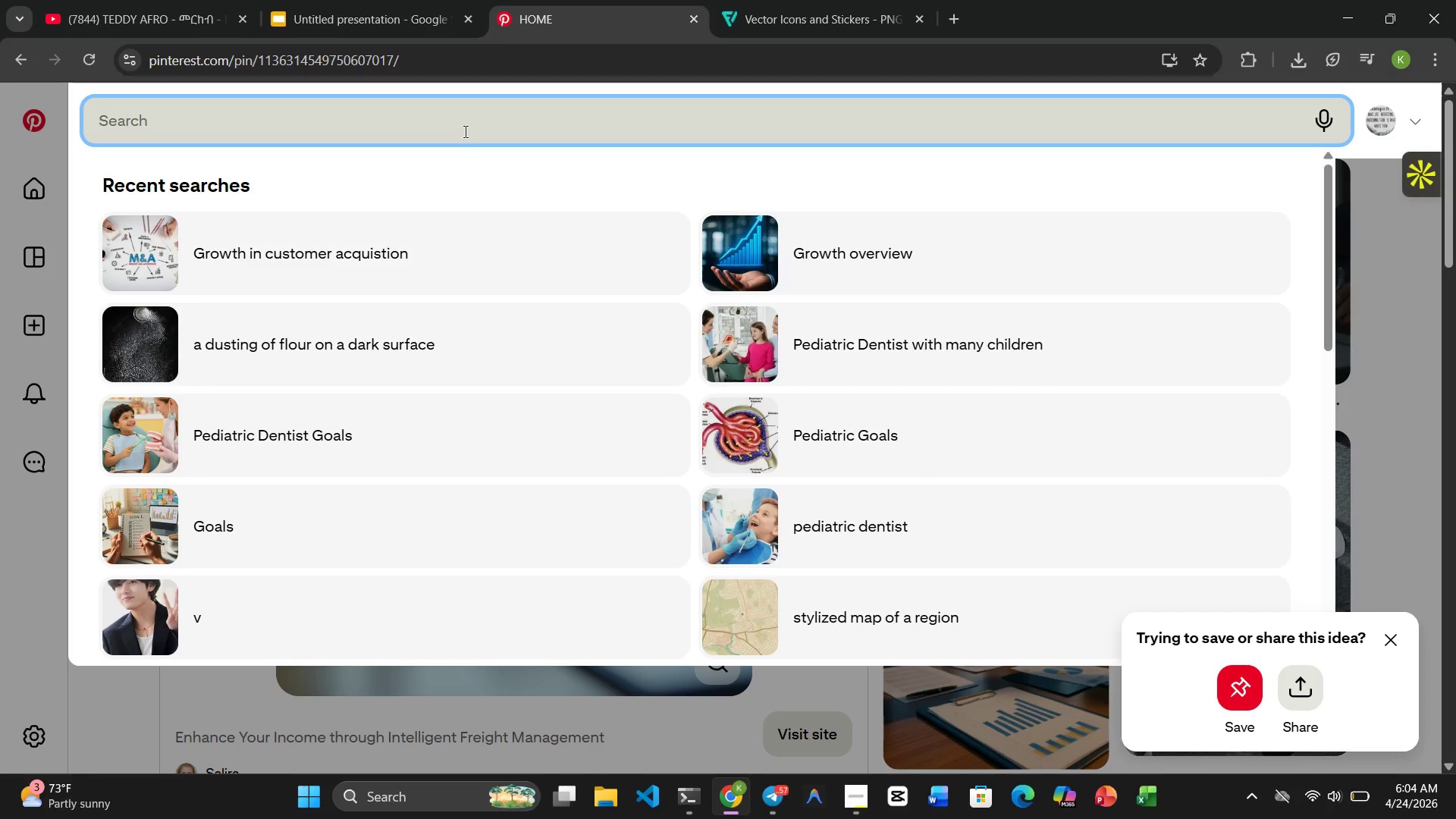 
key(Control+V)
 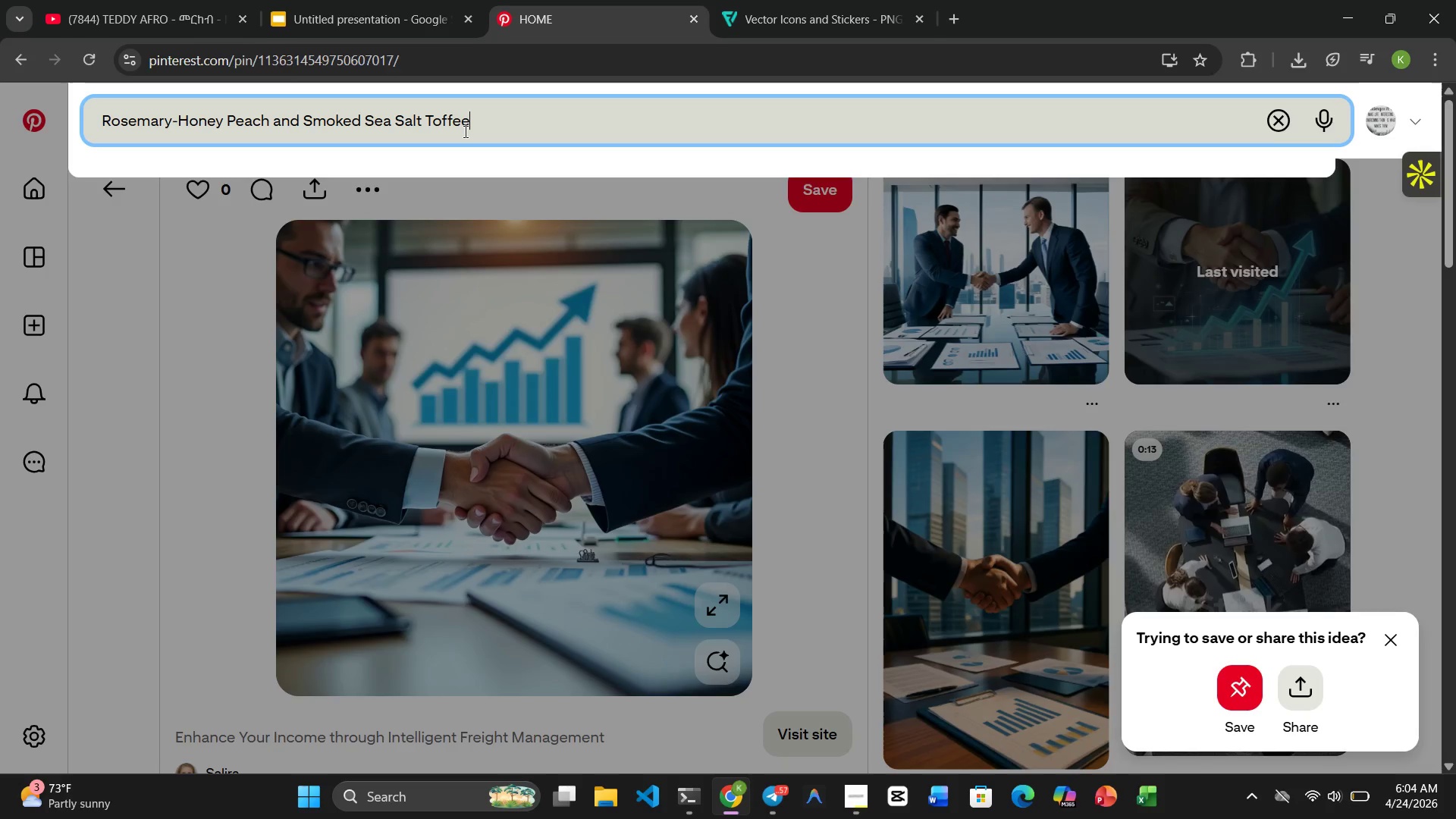 
key(Enter)
 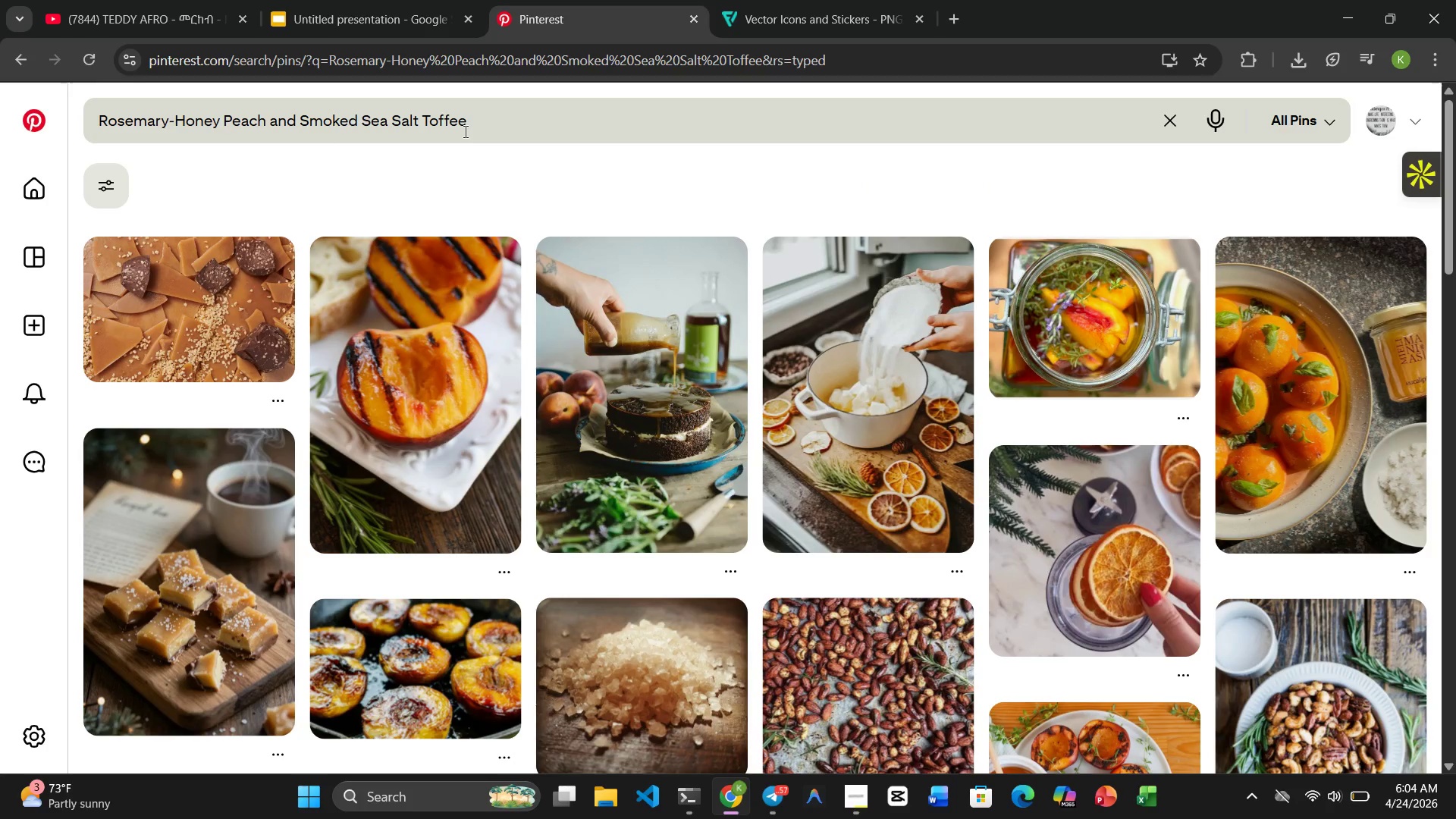 
wait(6.46)
 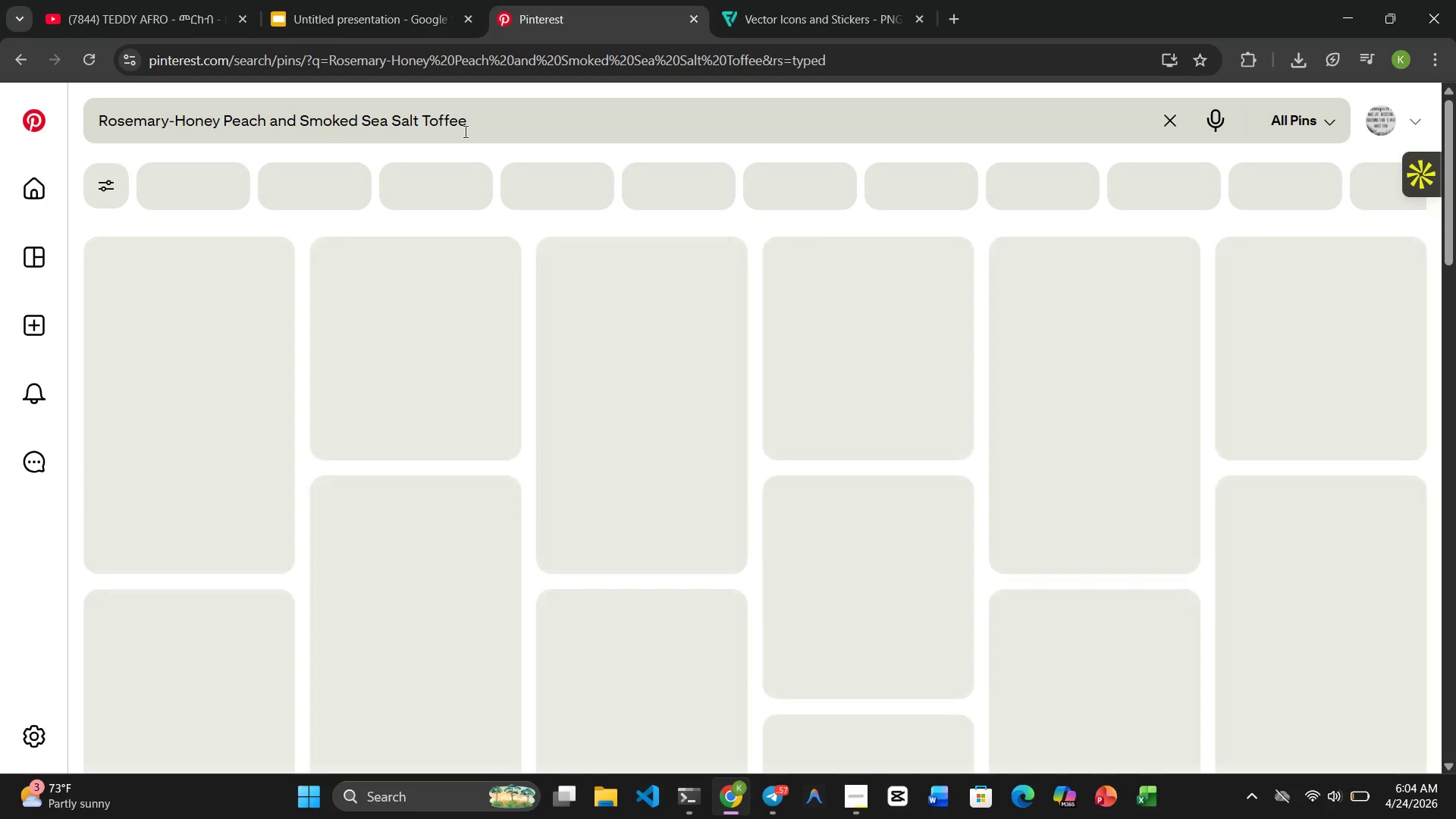 
mouse_move([447, 629])